 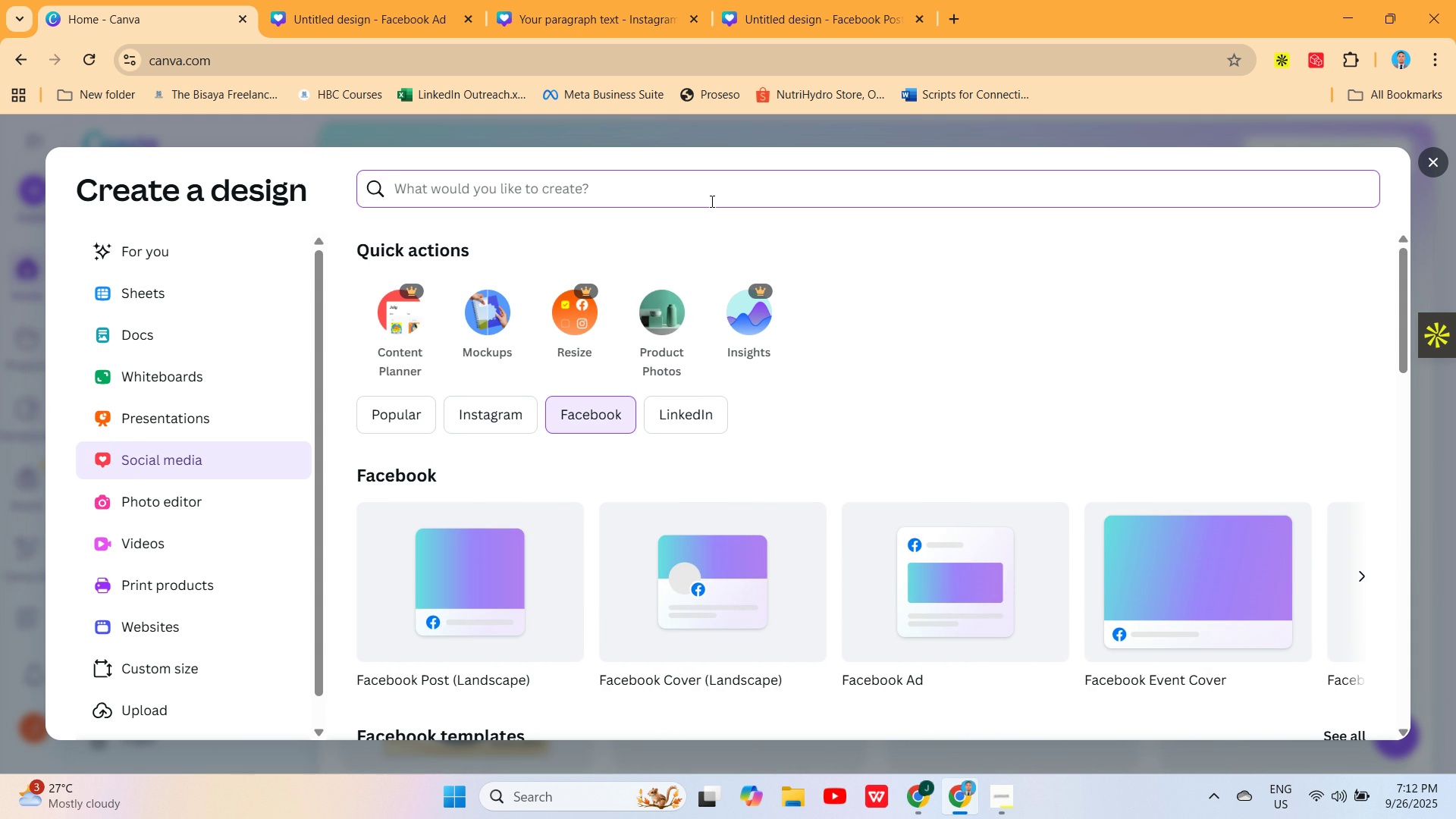 
type(facebook)
 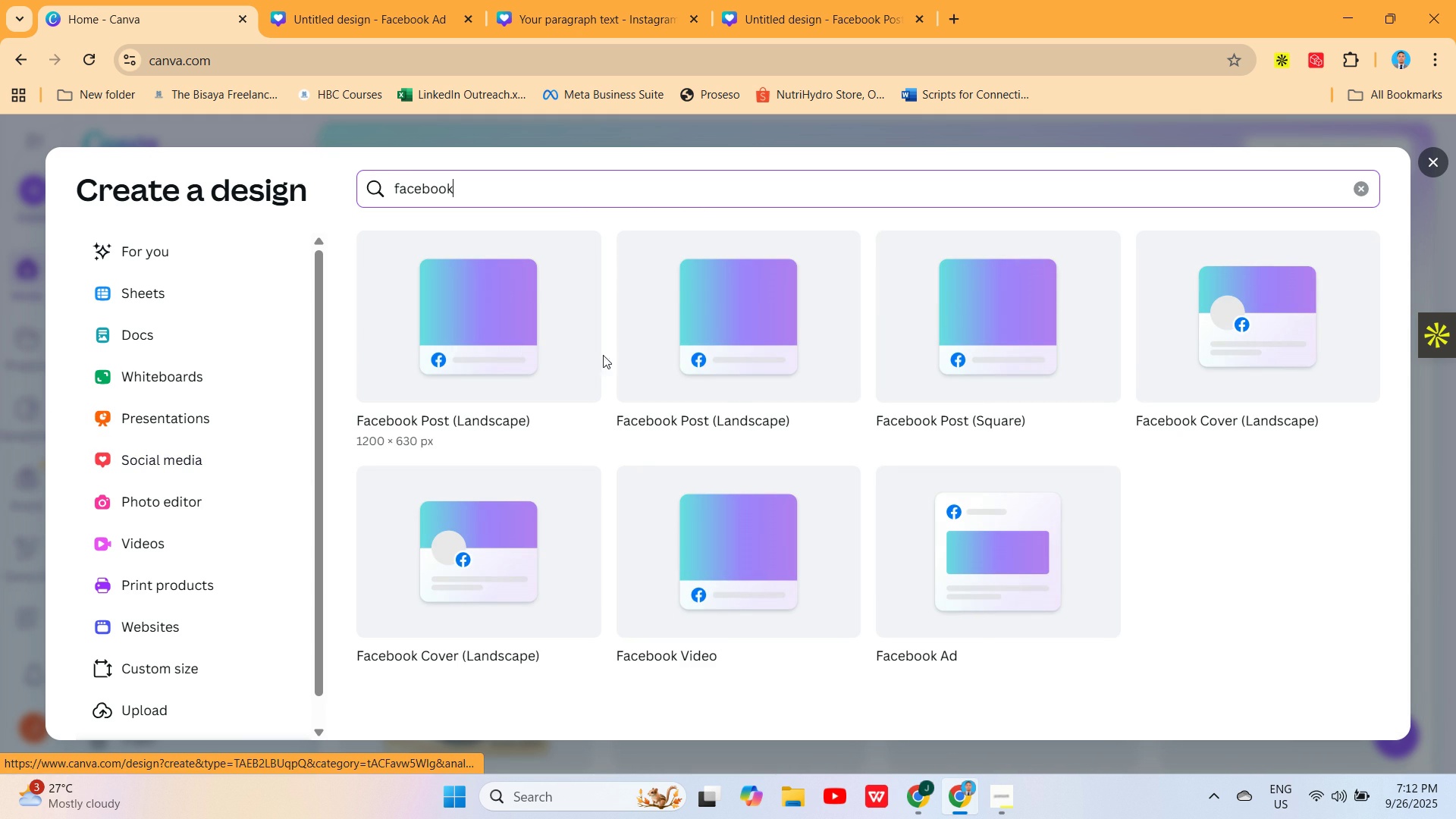 
left_click([490, 385])
 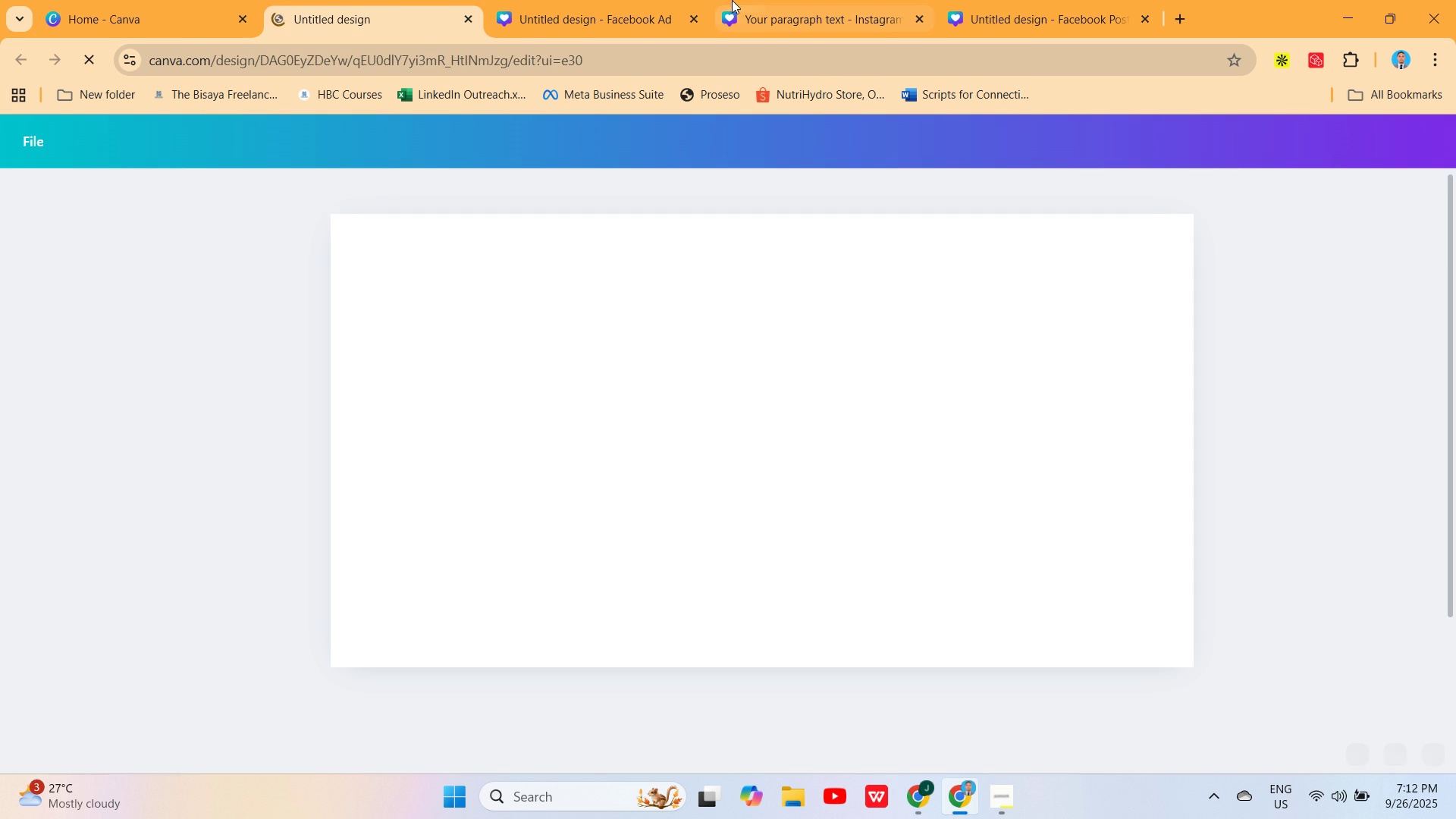 
left_click([691, 18])
 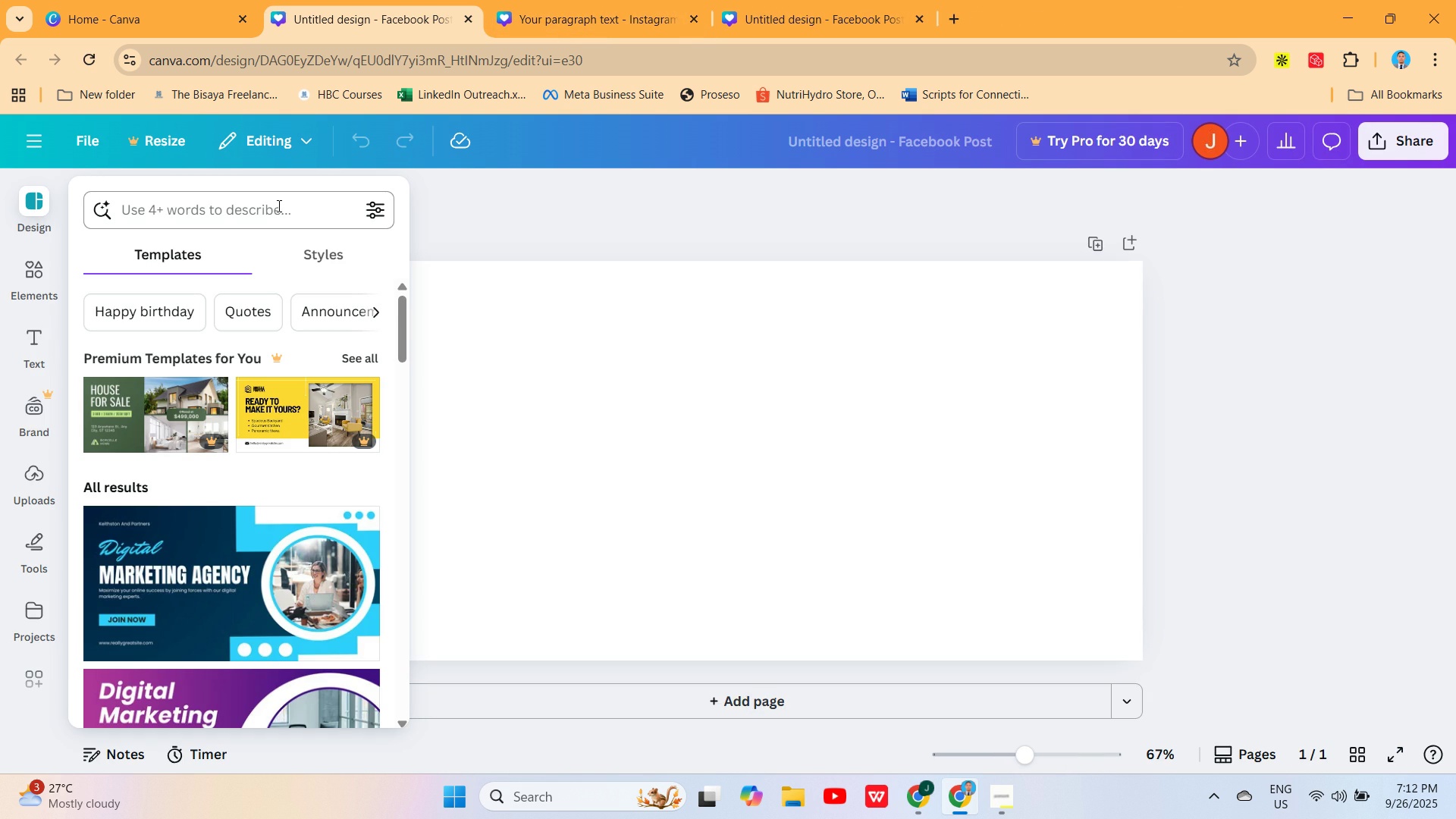 
wait(5.59)
 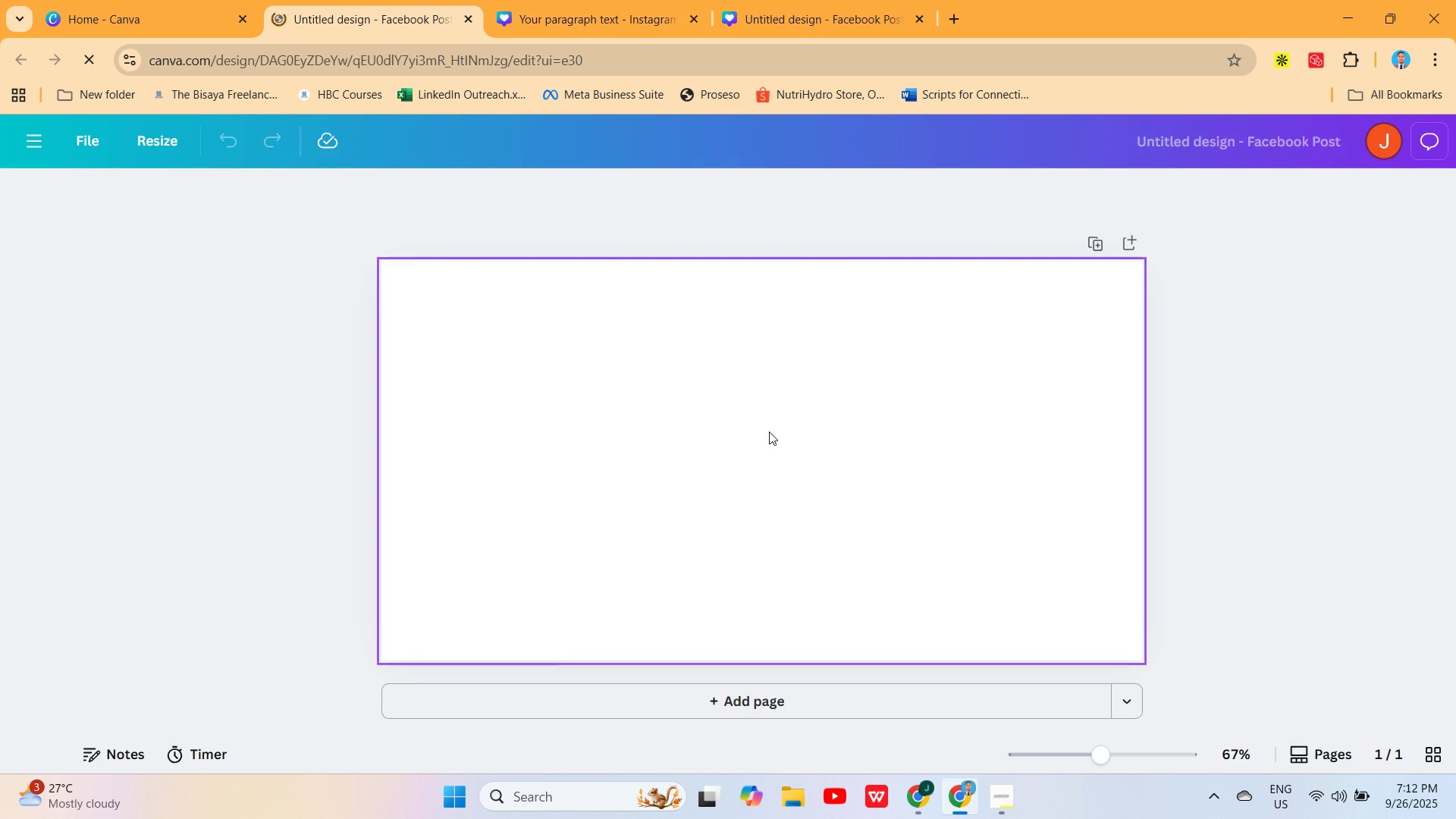 
left_click([313, 199])
 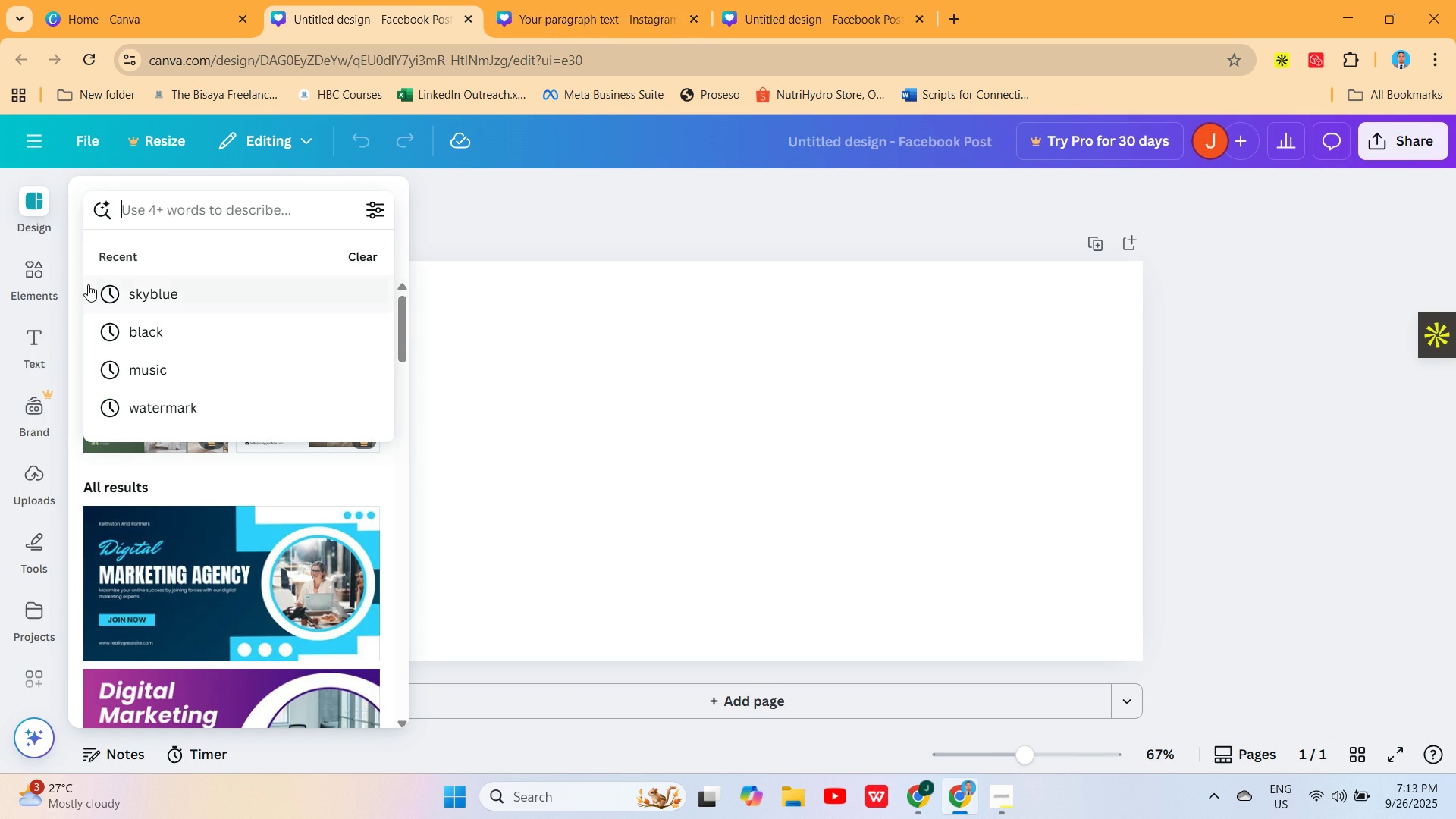 
left_click([26, 269])
 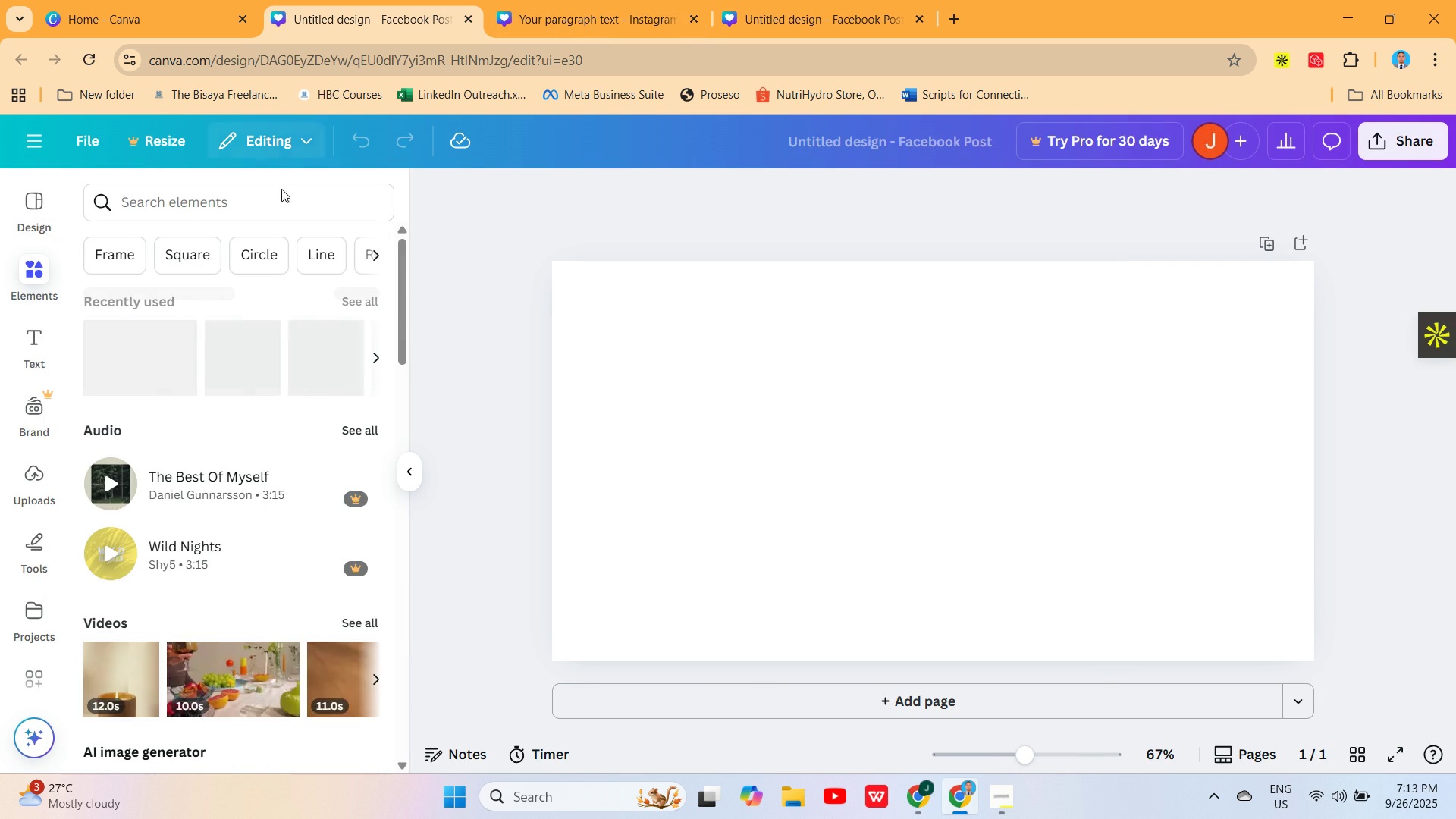 
left_click([281, 199])
 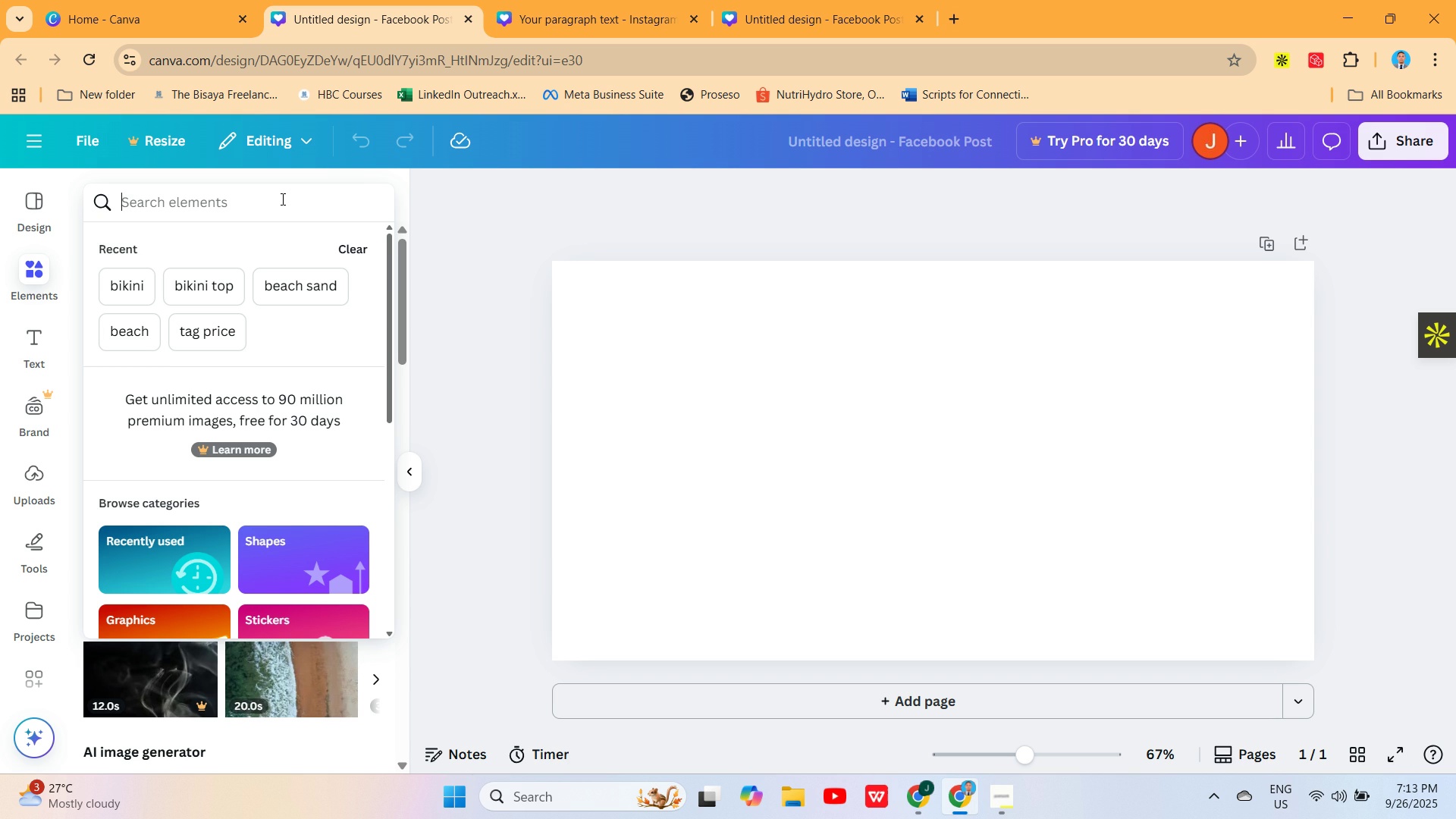 
wait(7.28)
 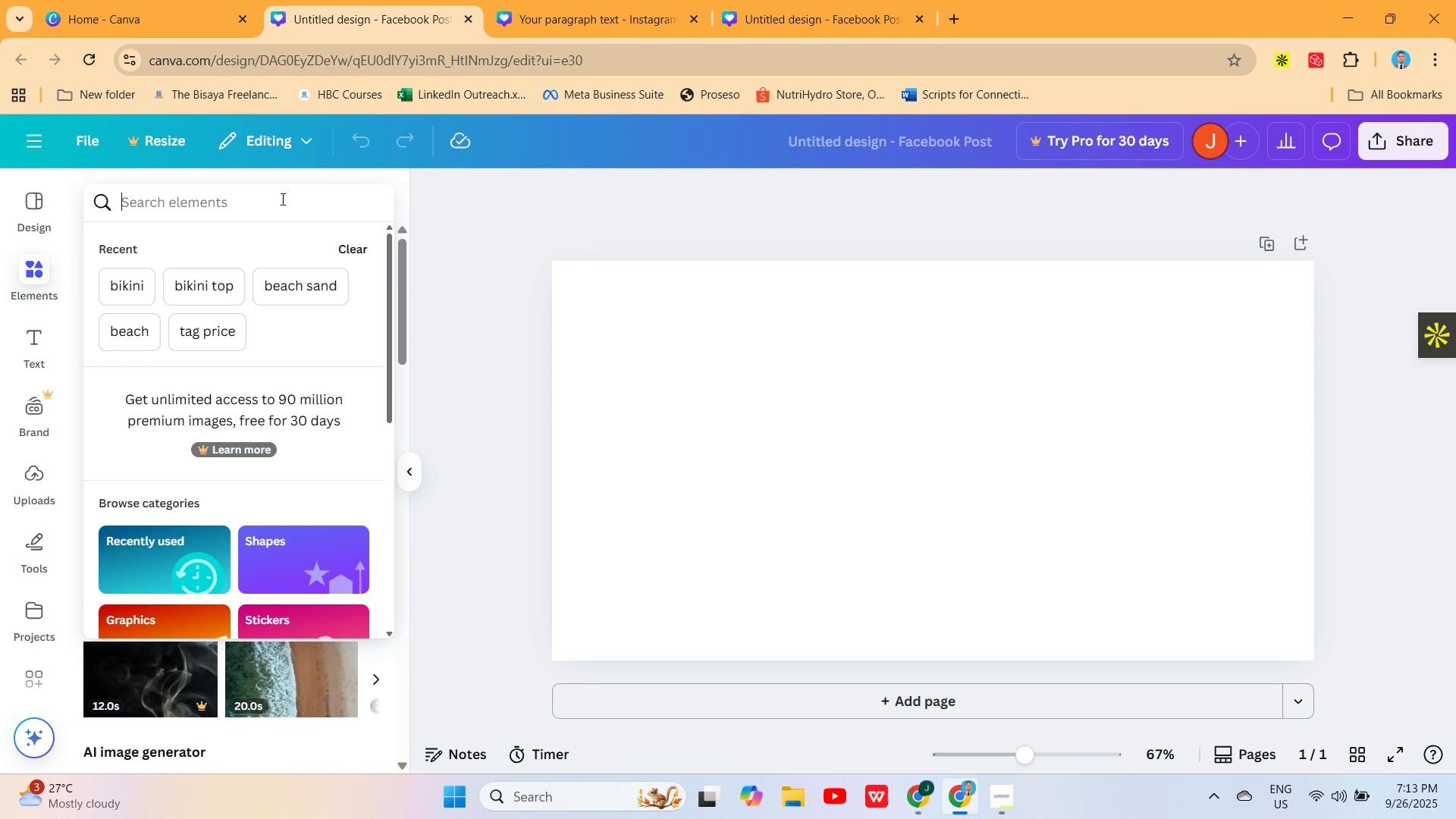 
type(sunny )
 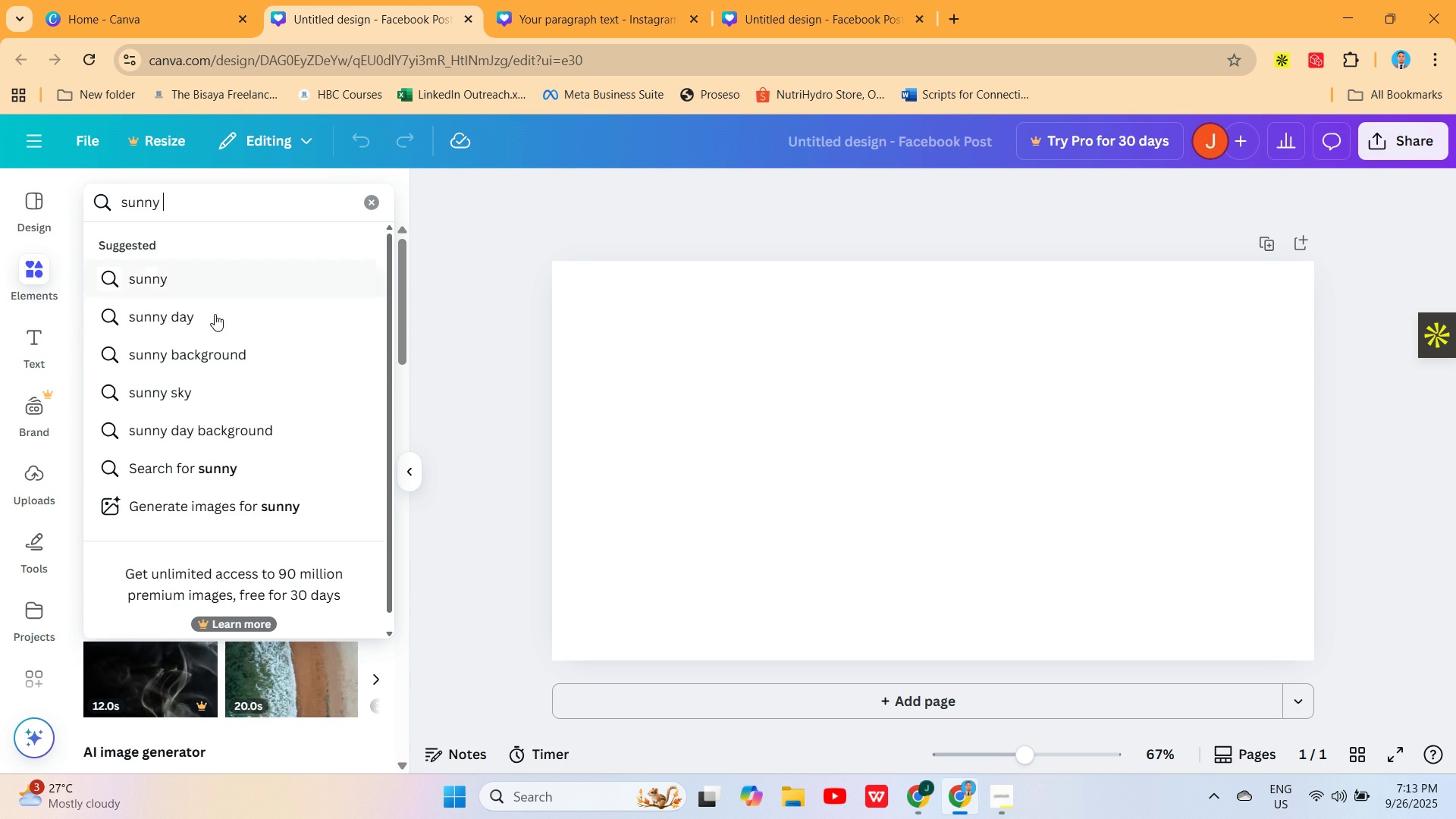 
left_click([210, 327])
 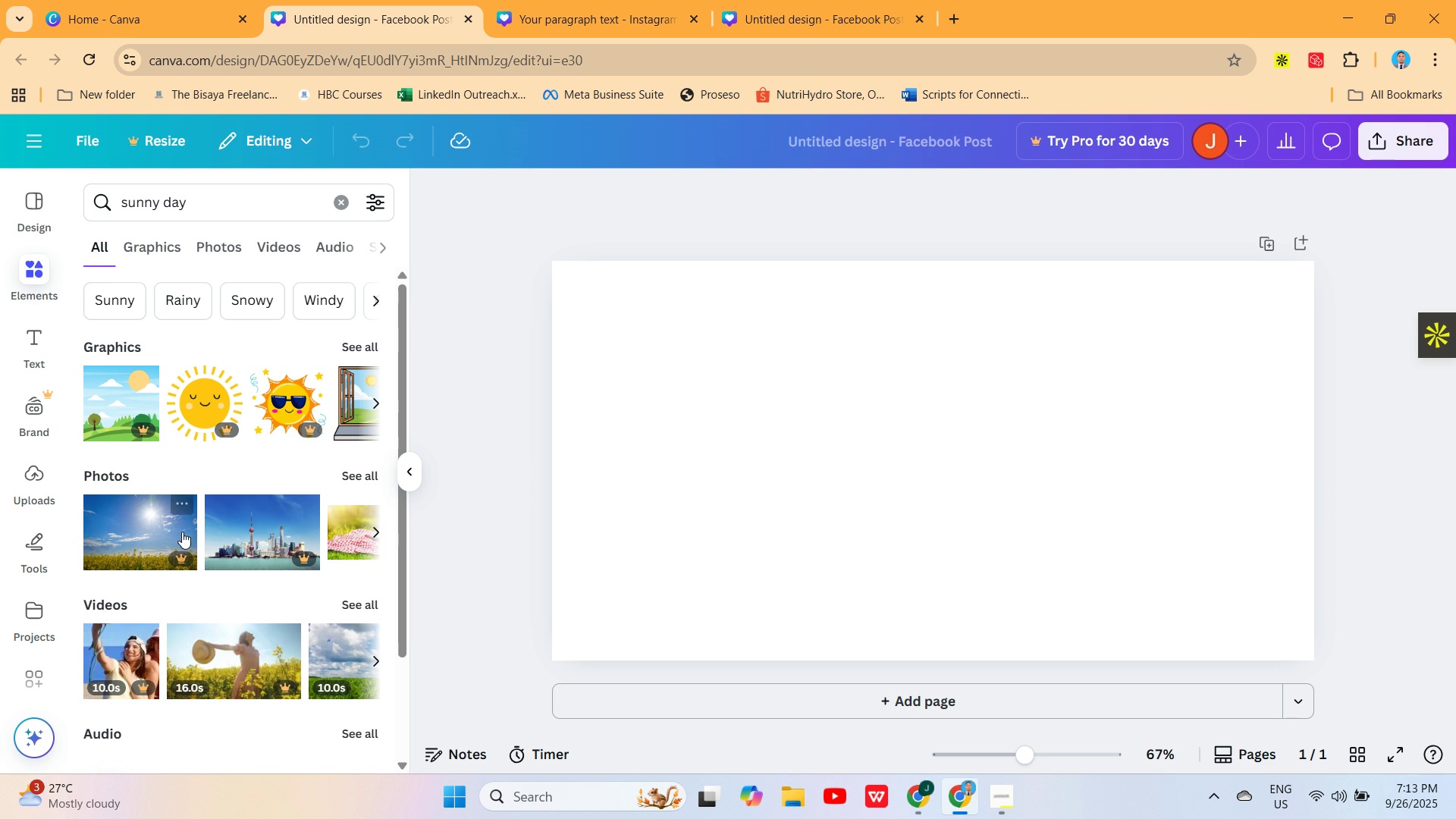 
wait(5.03)
 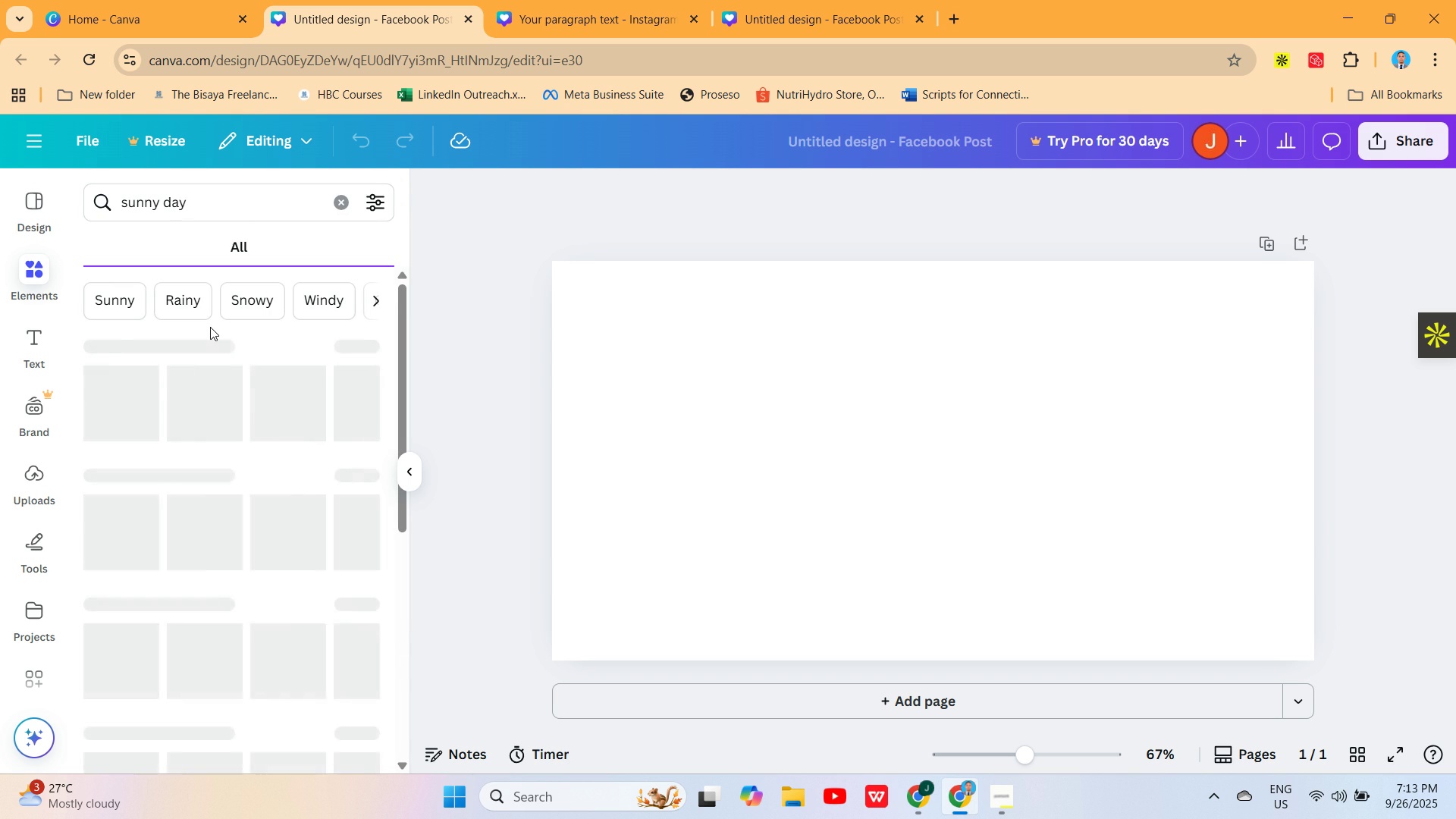 
left_click([380, 528])
 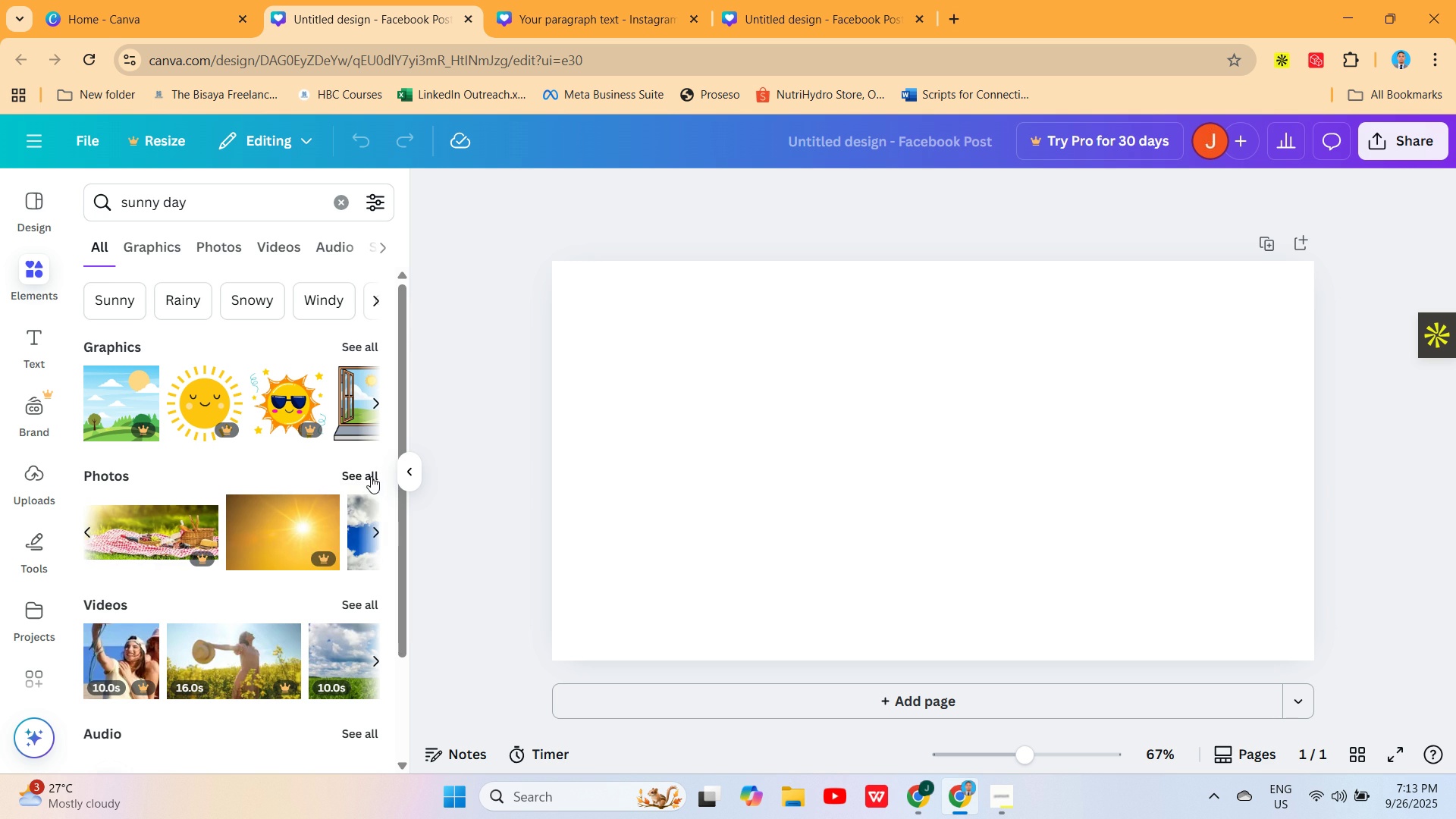 
left_click([371, 475])
 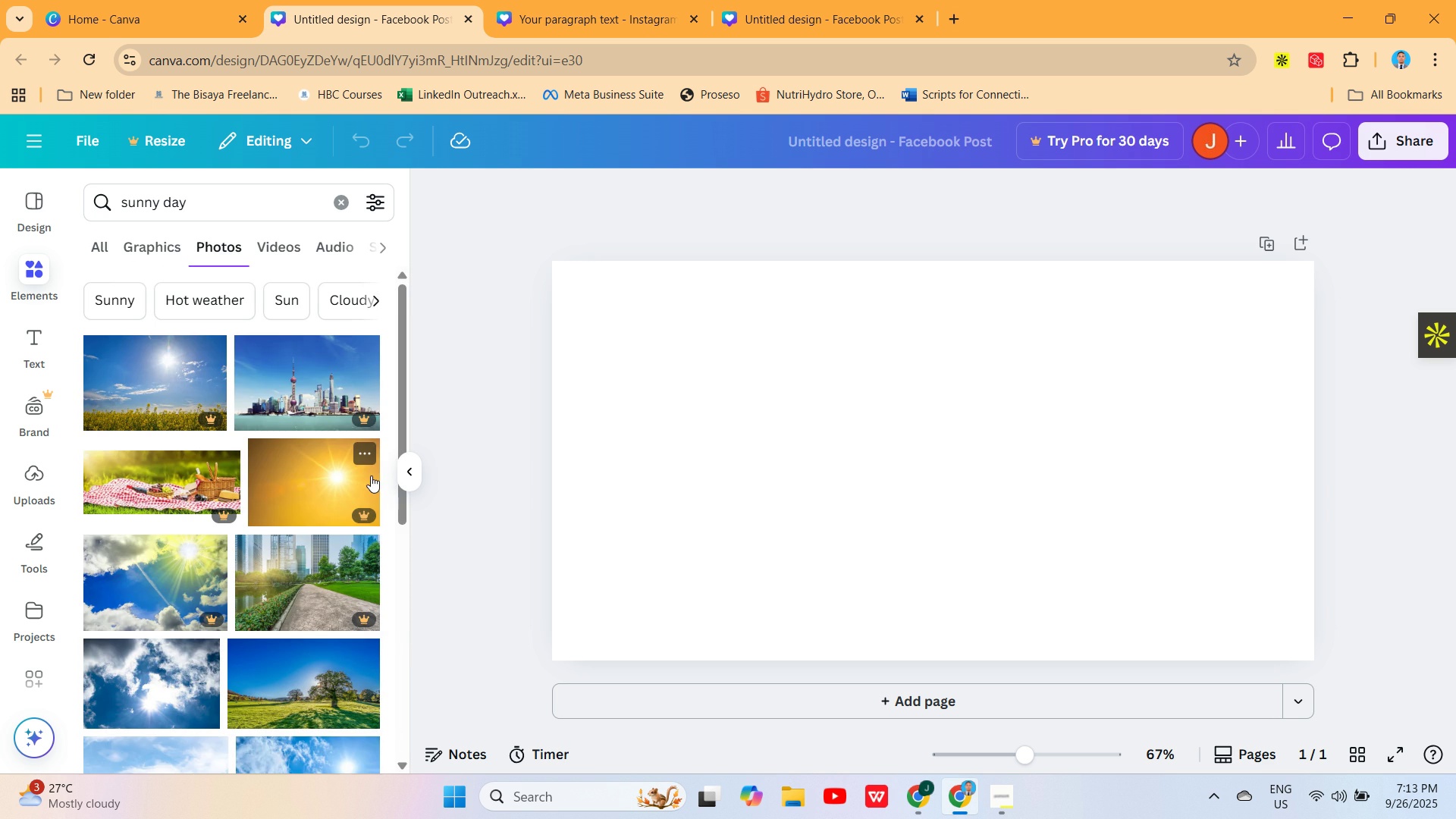 
mouse_move([212, 500])
 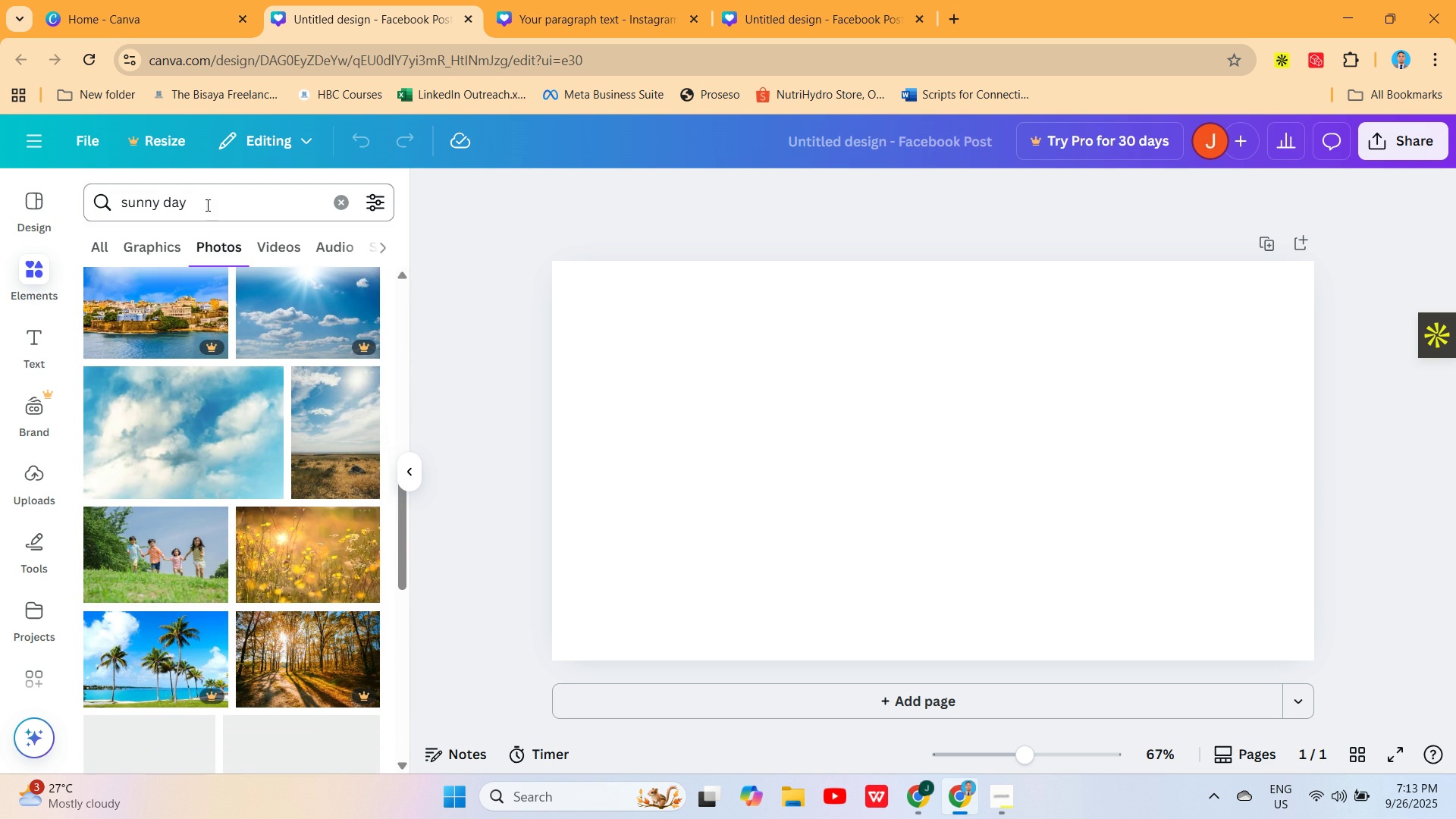 
left_click([213, 196])
 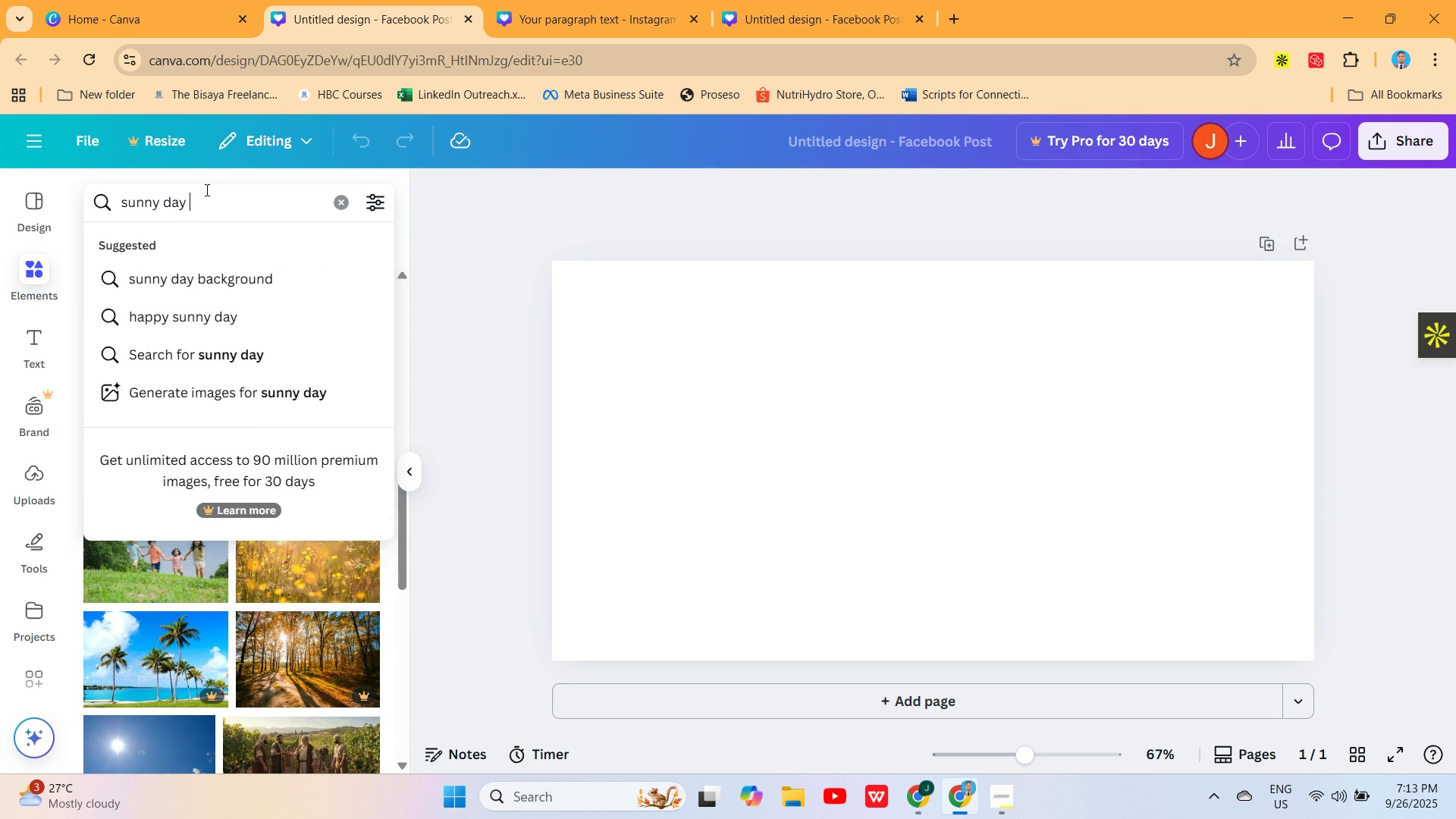 
type( beach)
 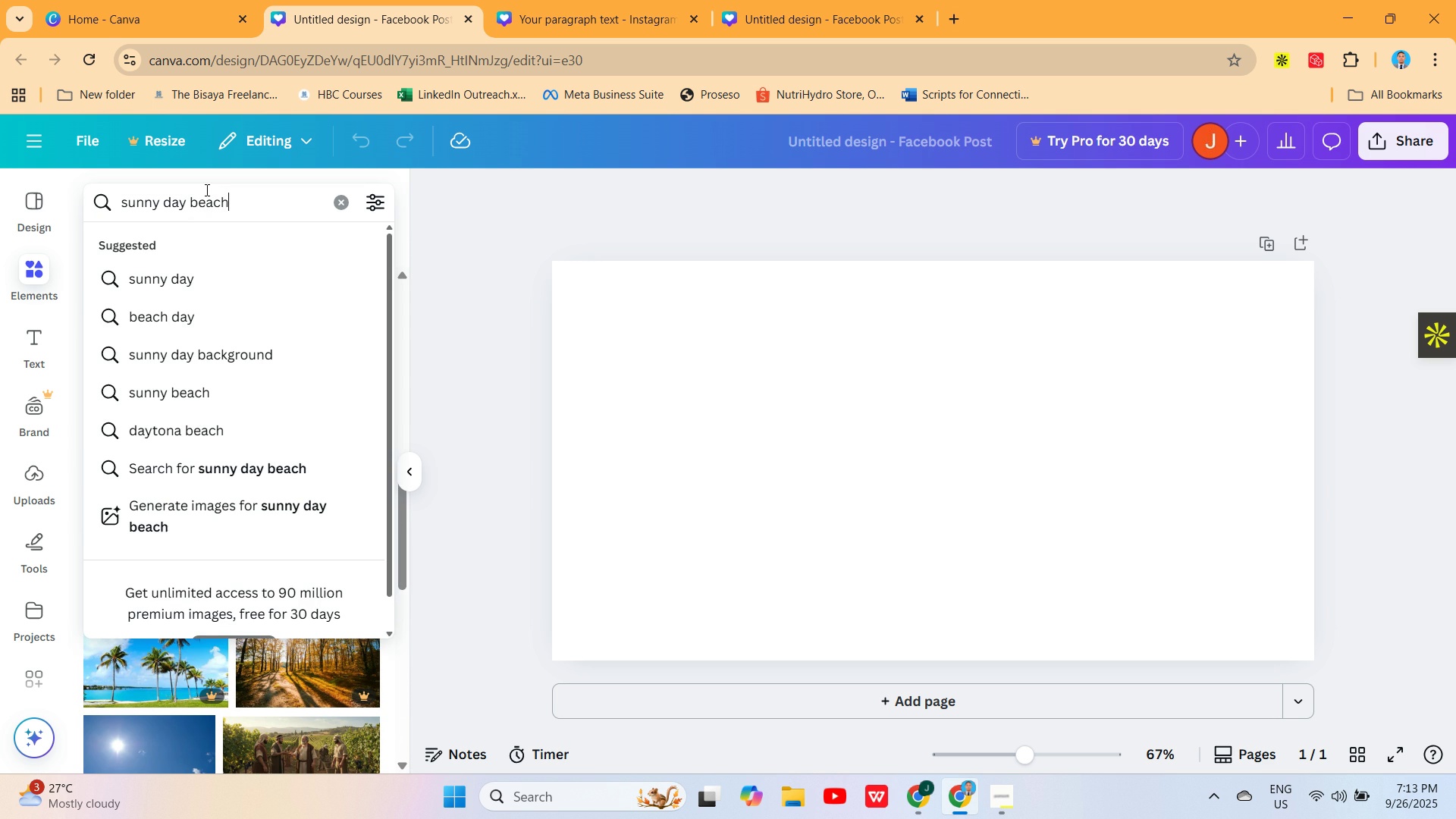 
key(Enter)
 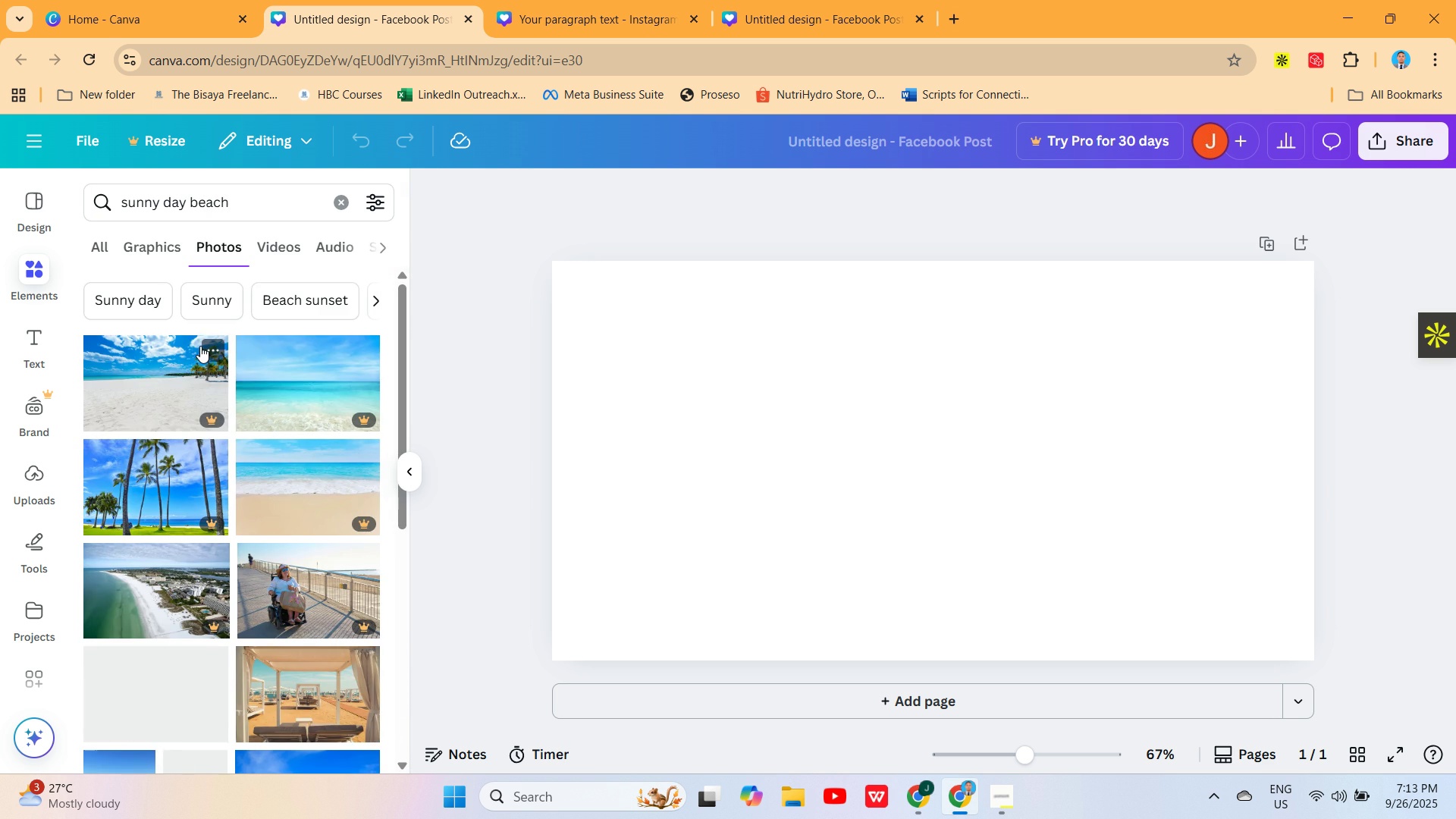 
mouse_move([347, 456])
 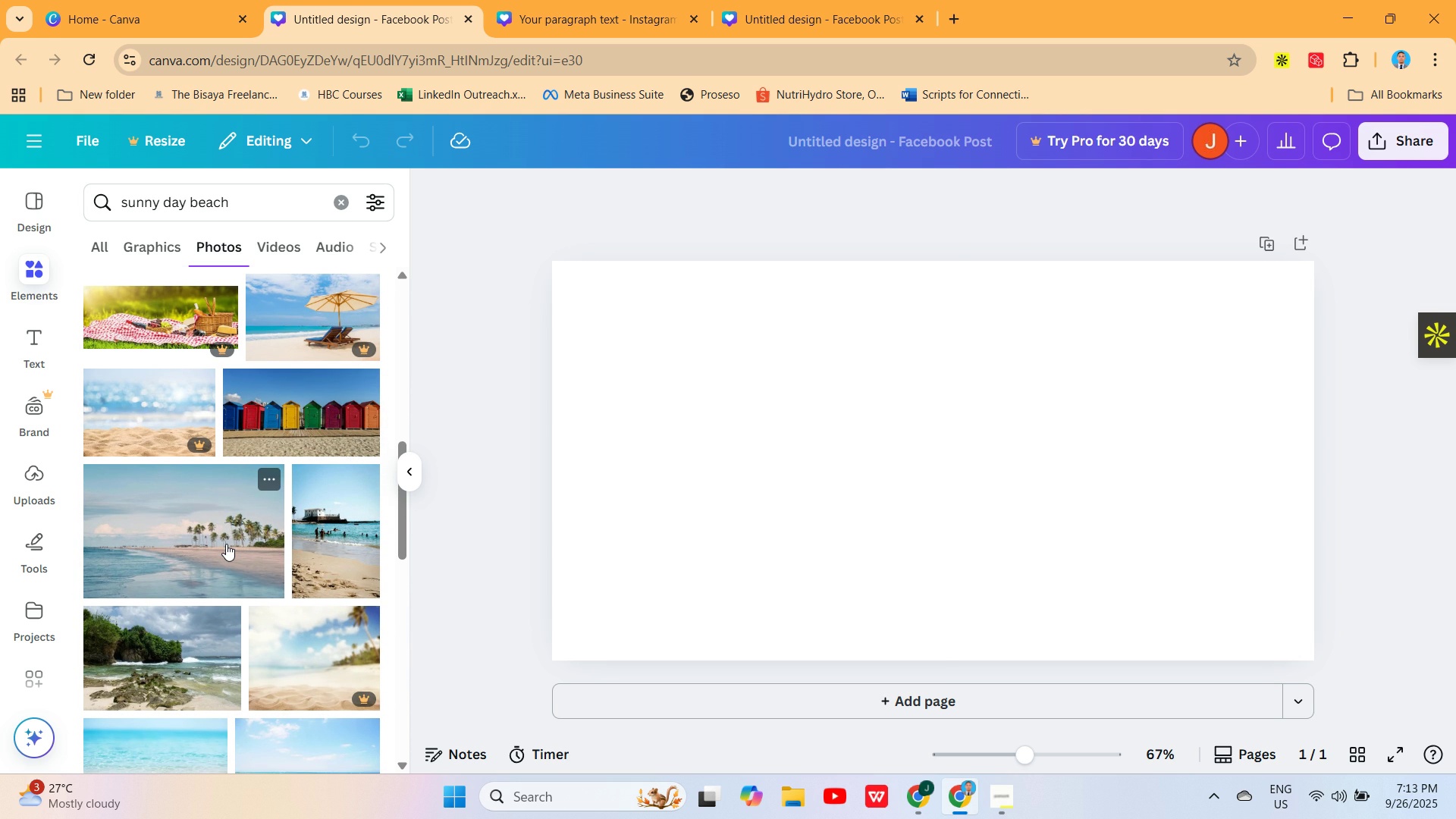 
left_click([226, 544])